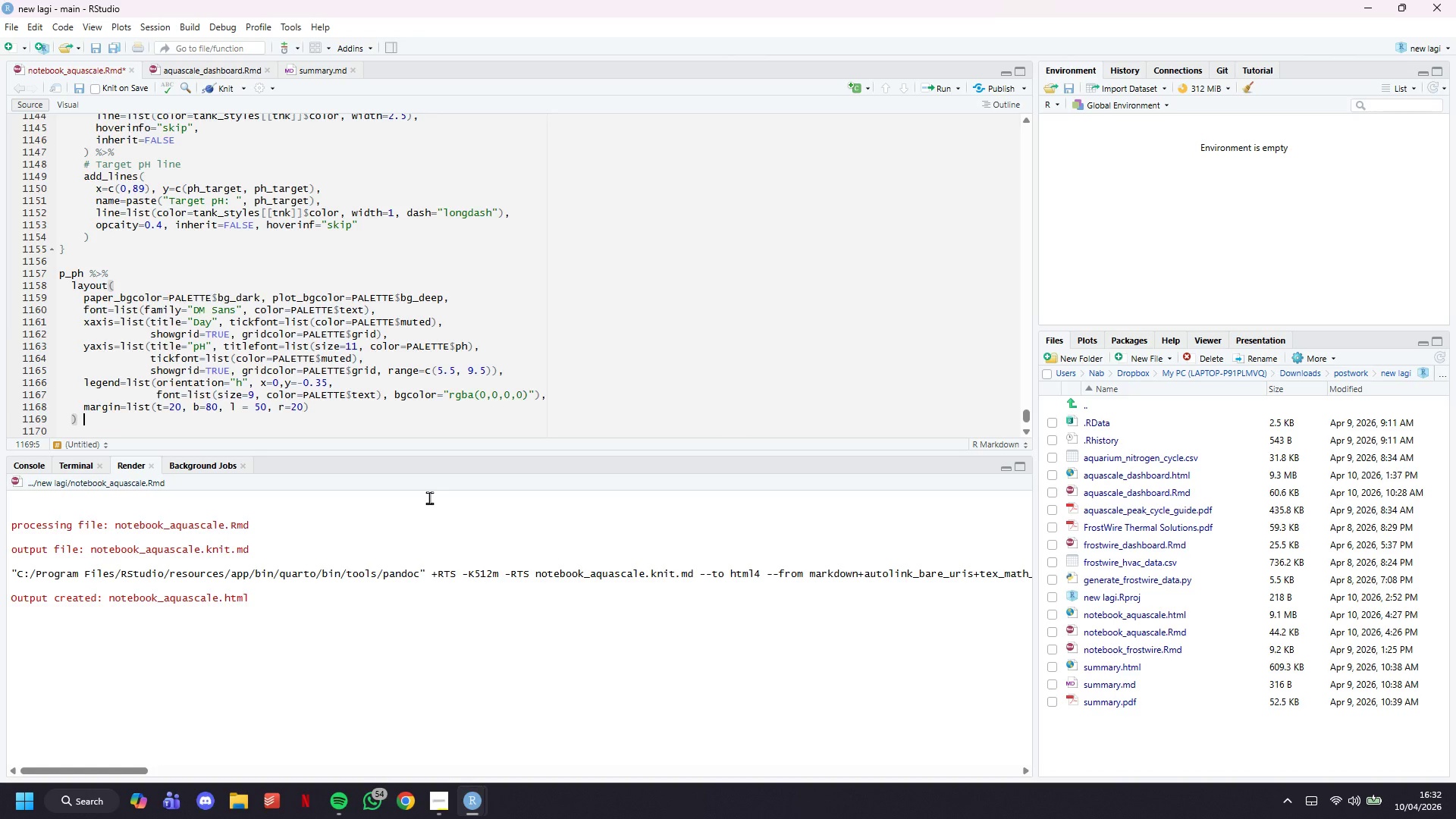 
key(Shift+5)
 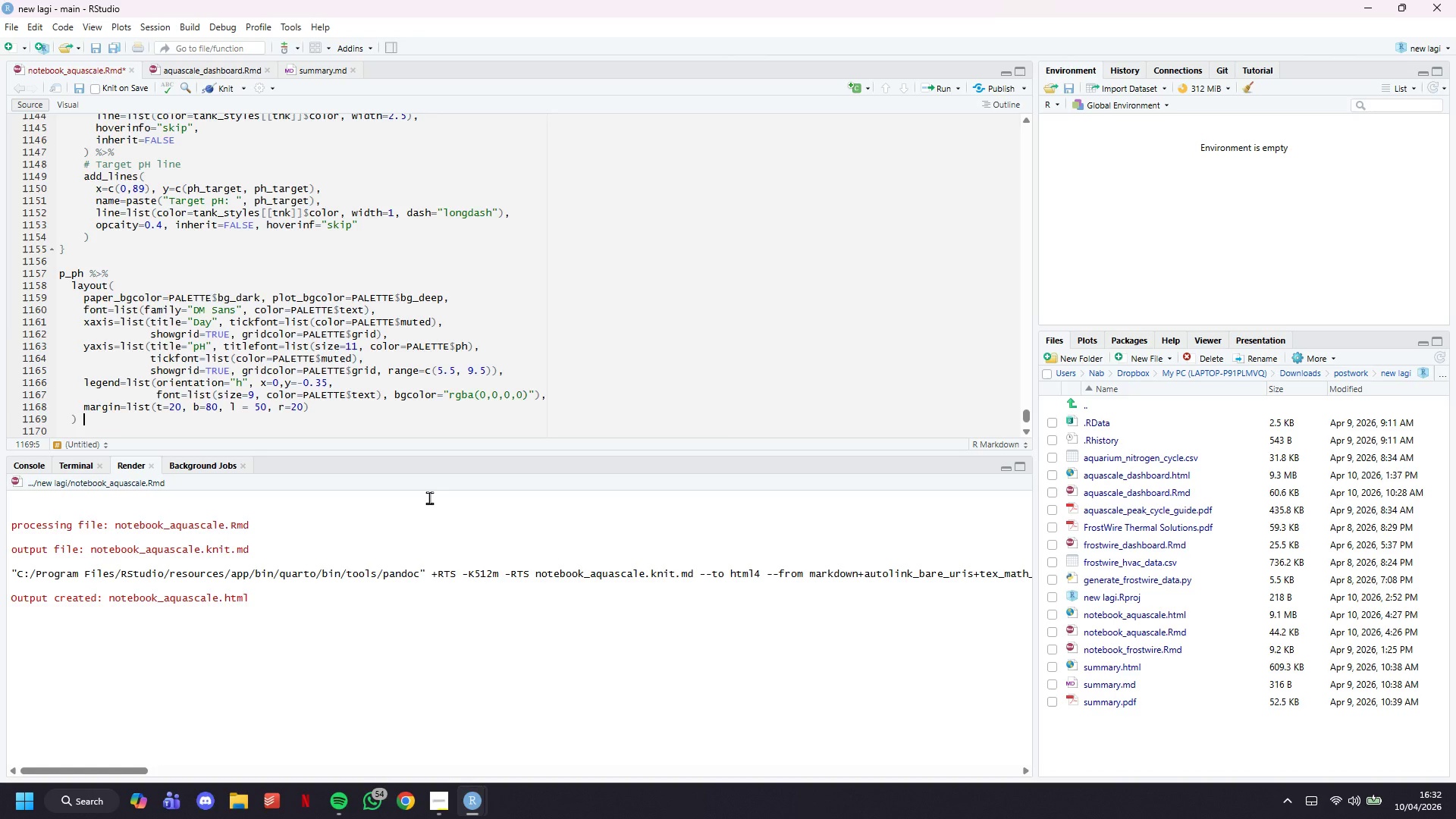 
key(Shift+Period)
 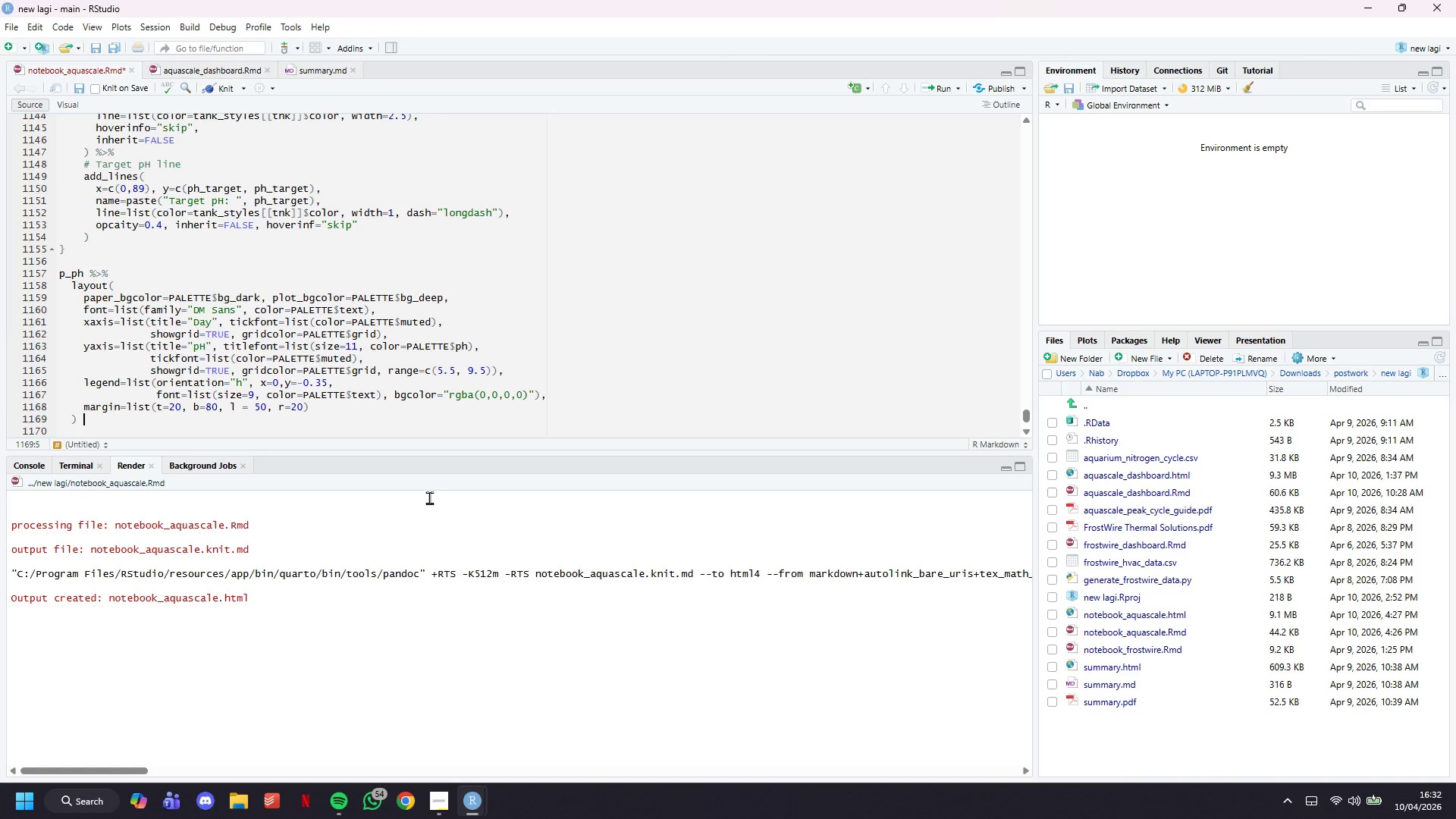 
key(Shift+5)
 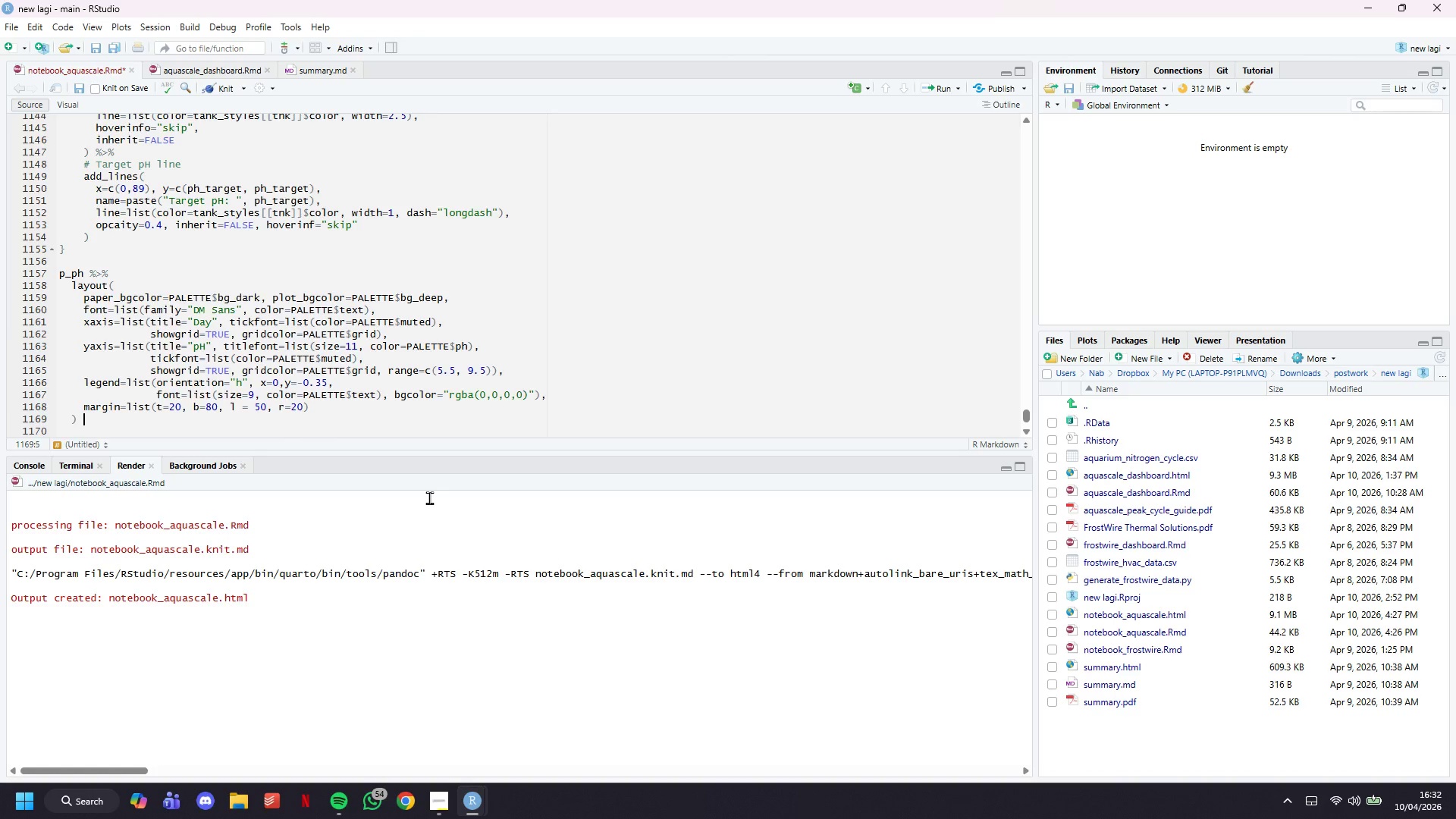 
key(Enter)
 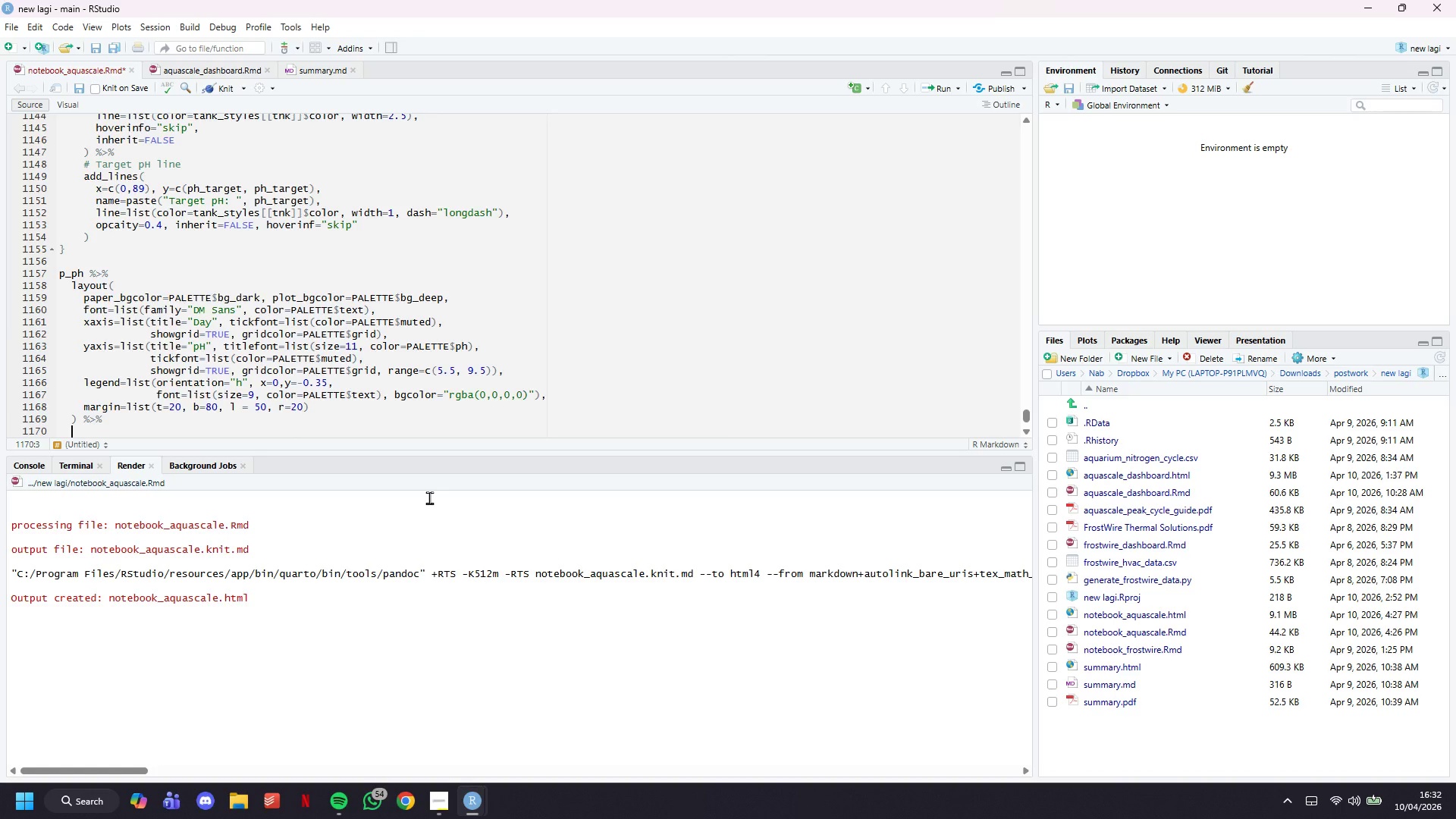 
type(config(displayModeBar=FALSE)
 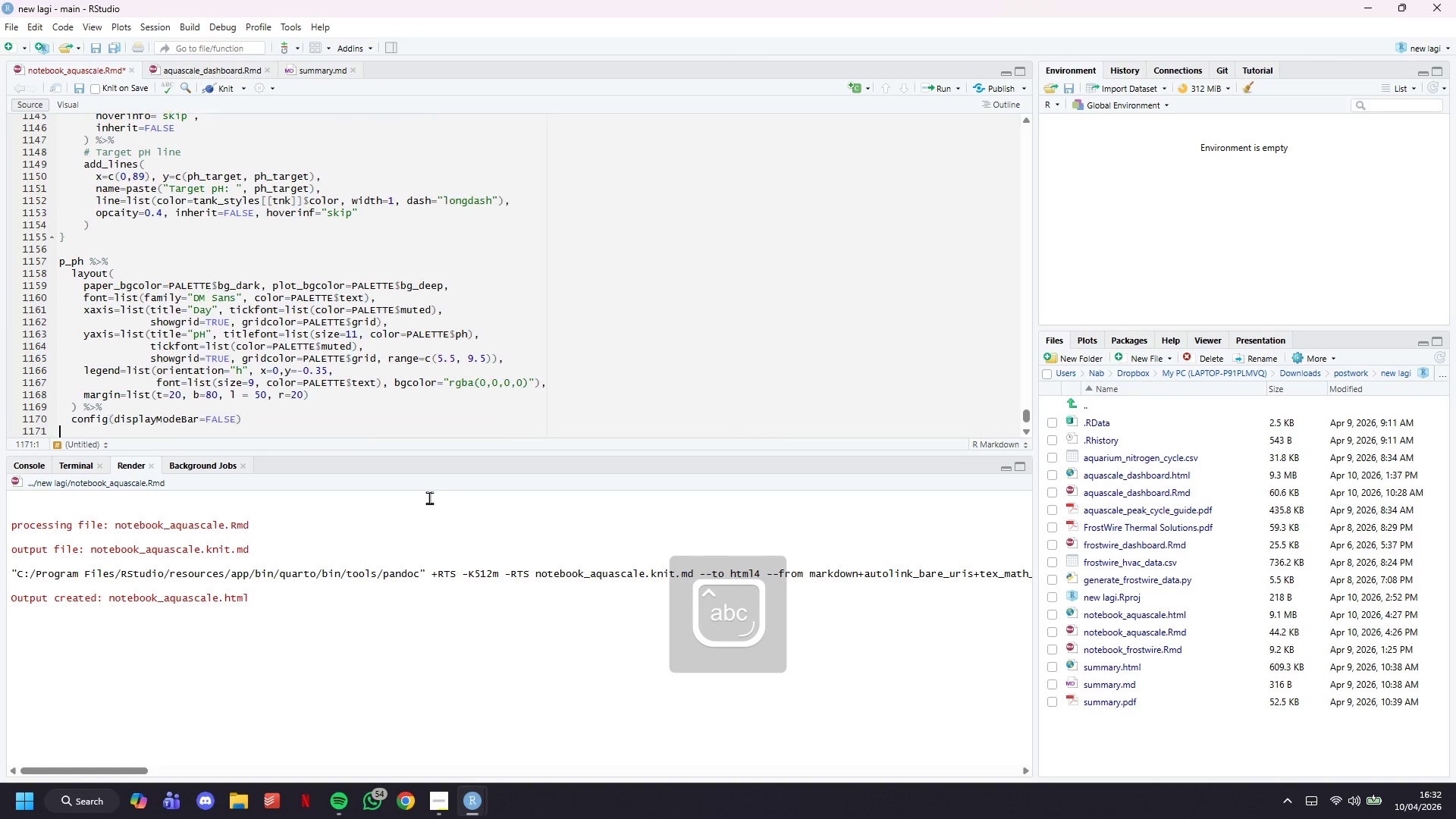 
 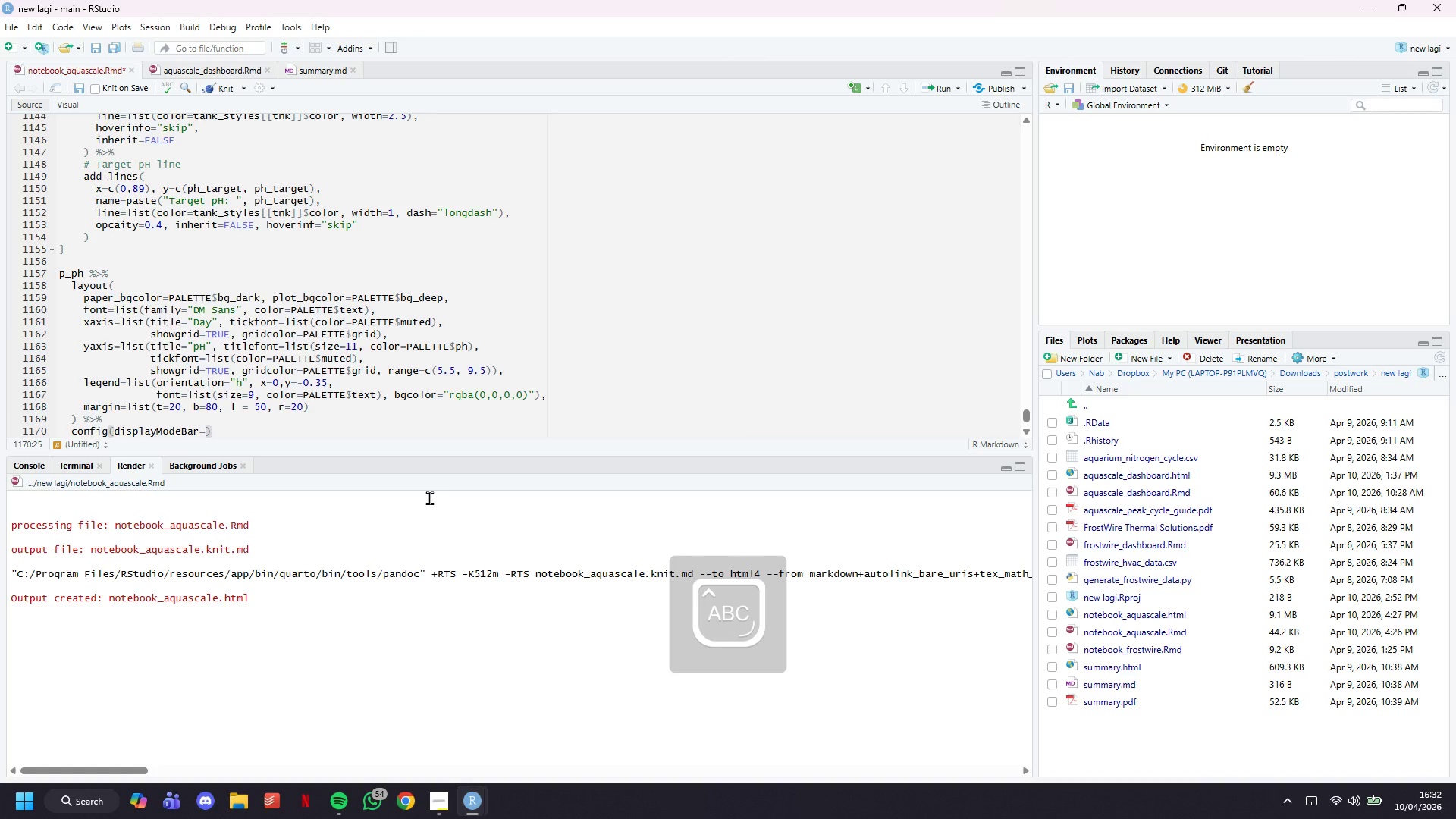 
key(ArrowRight)
 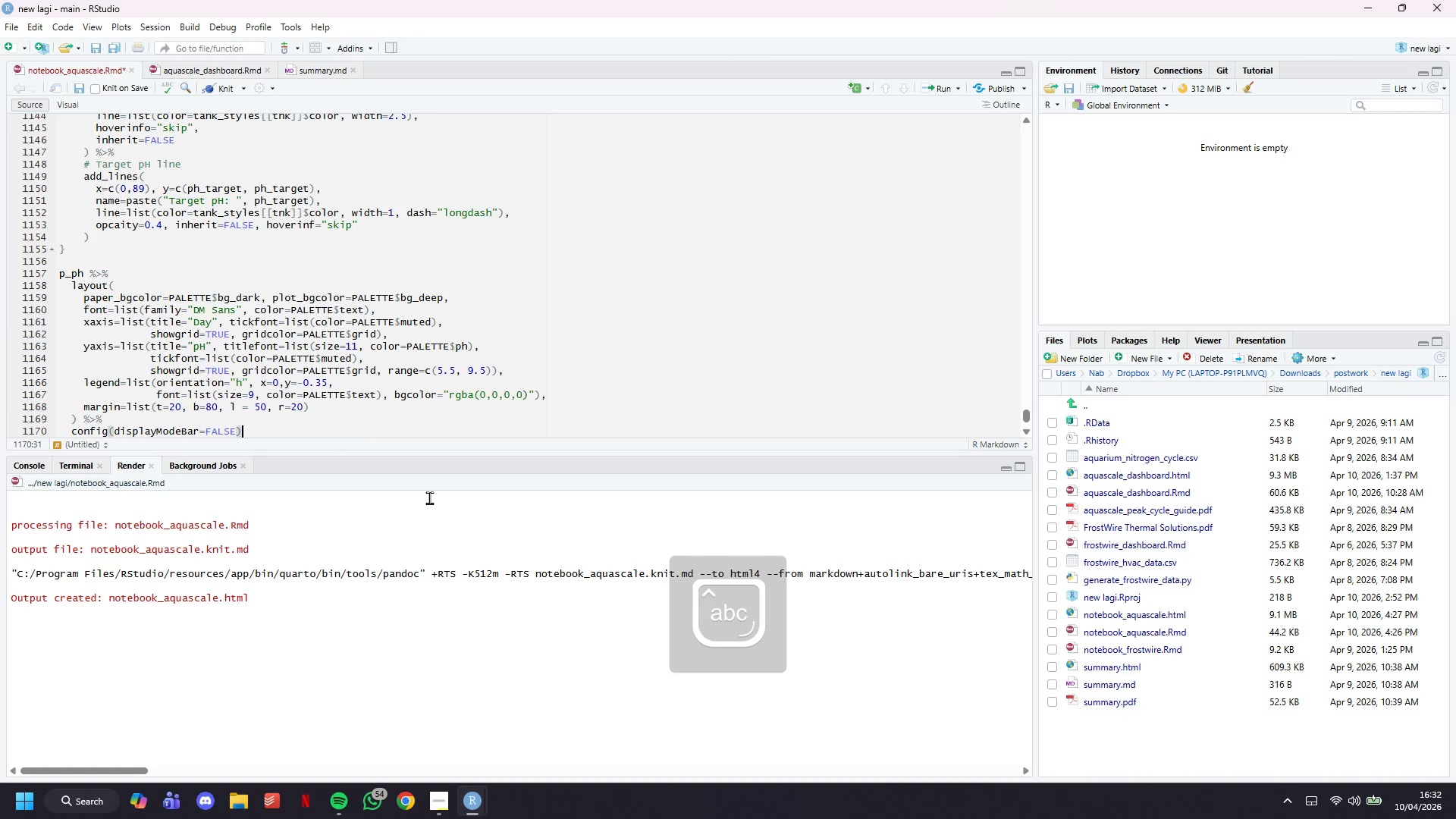 
key(ArrowDown)
 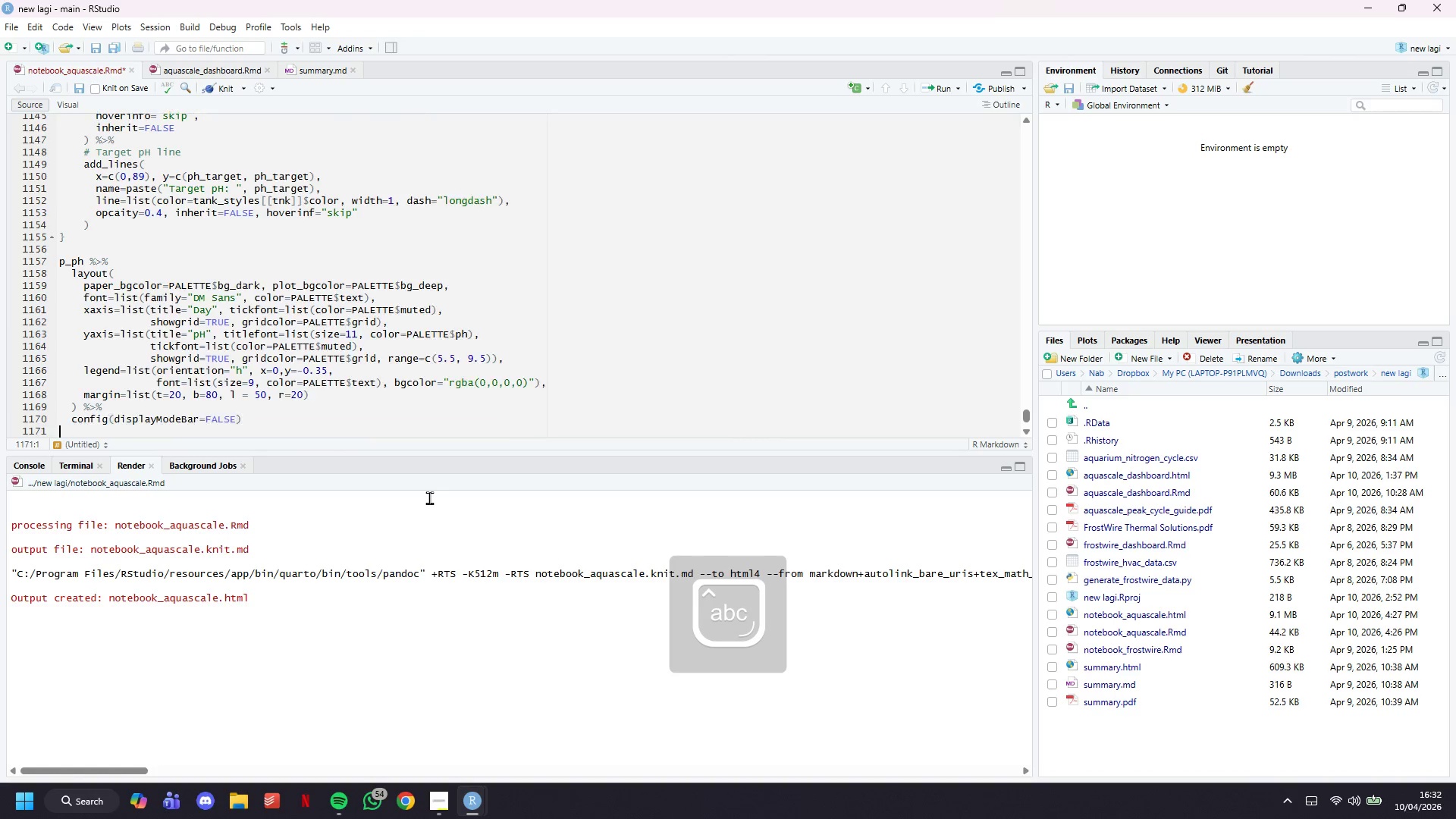 
key(ArrowDown)
 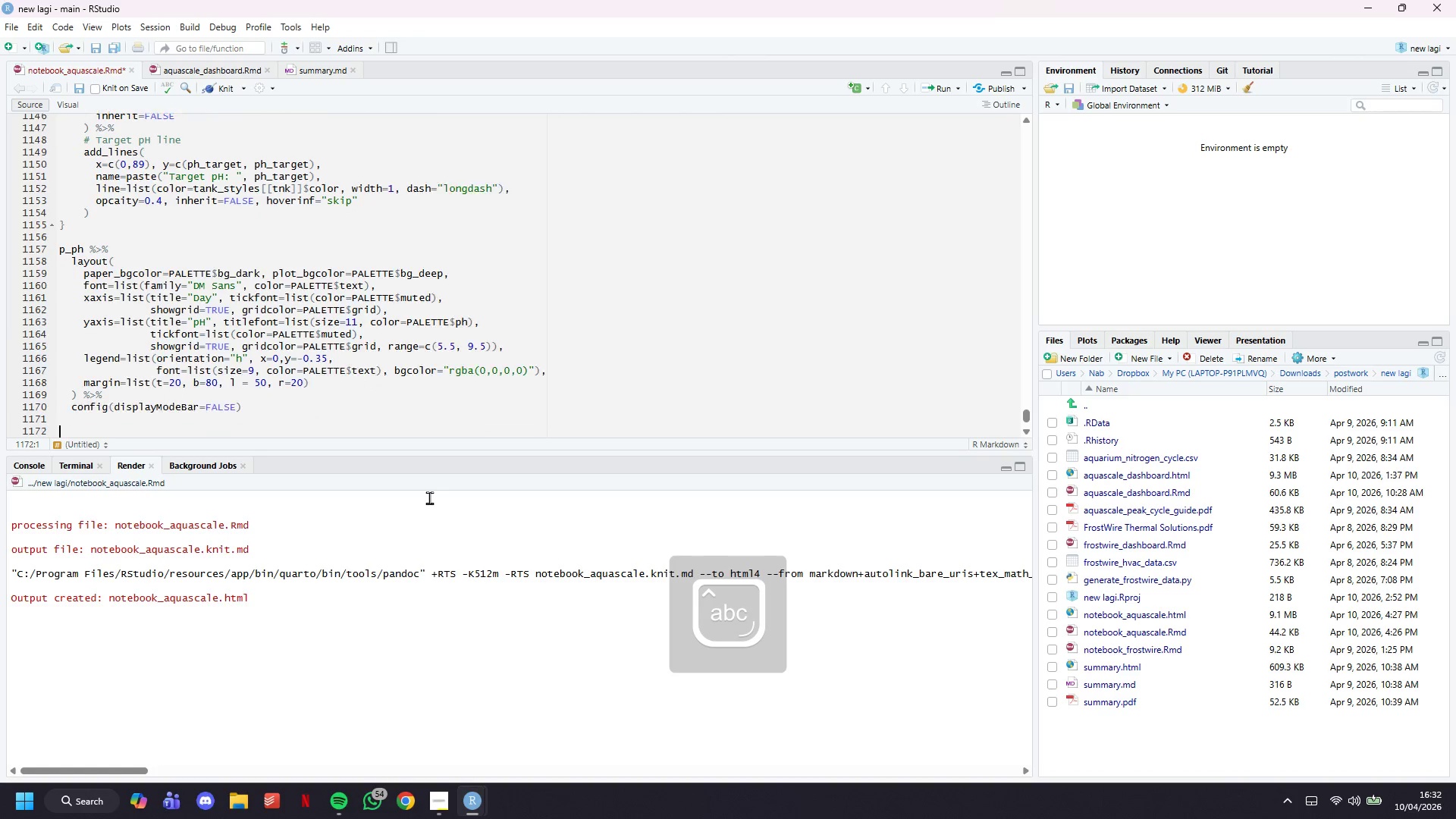 
key(ArrowDown)
 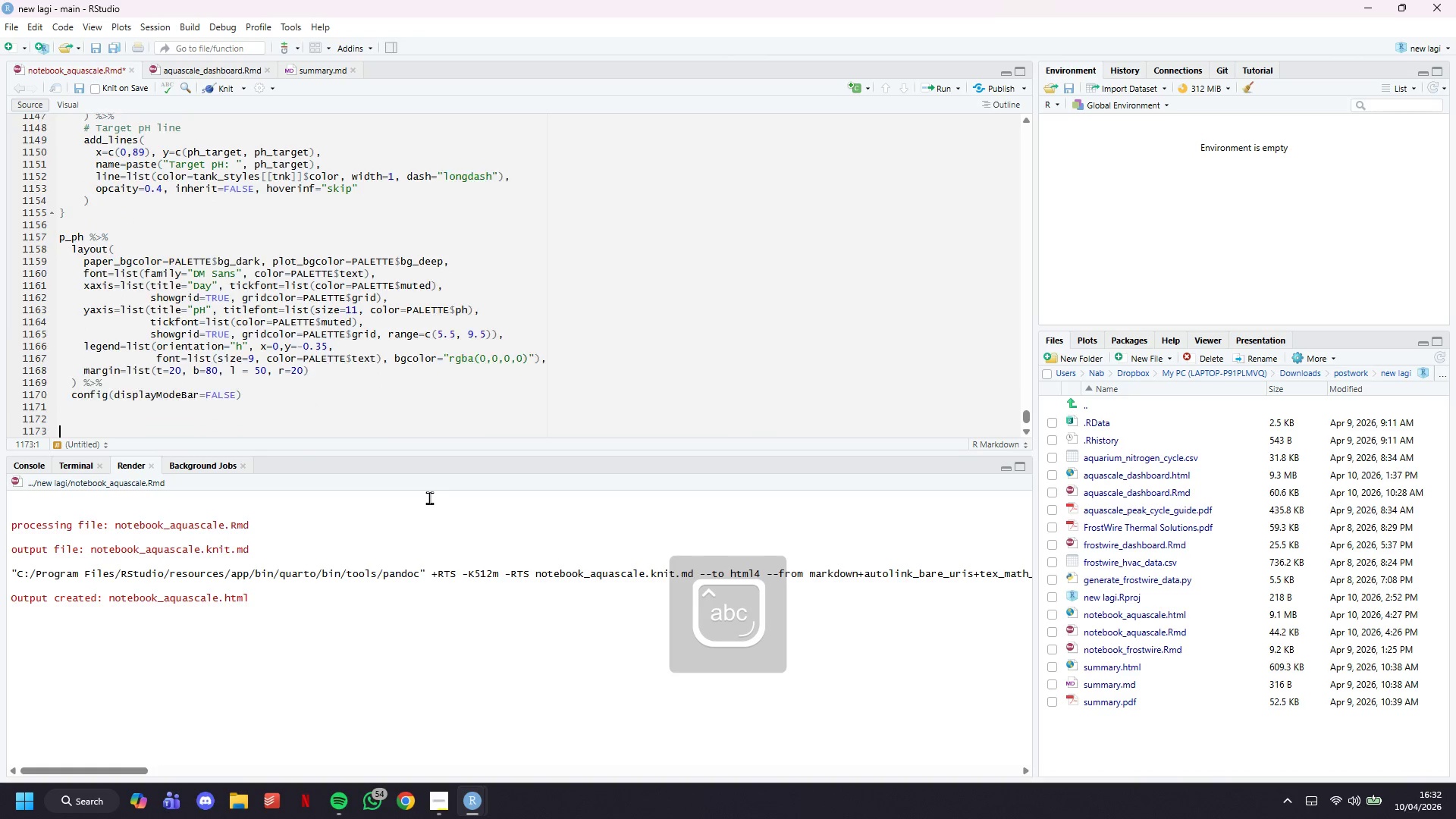 
key(ArrowDown)
 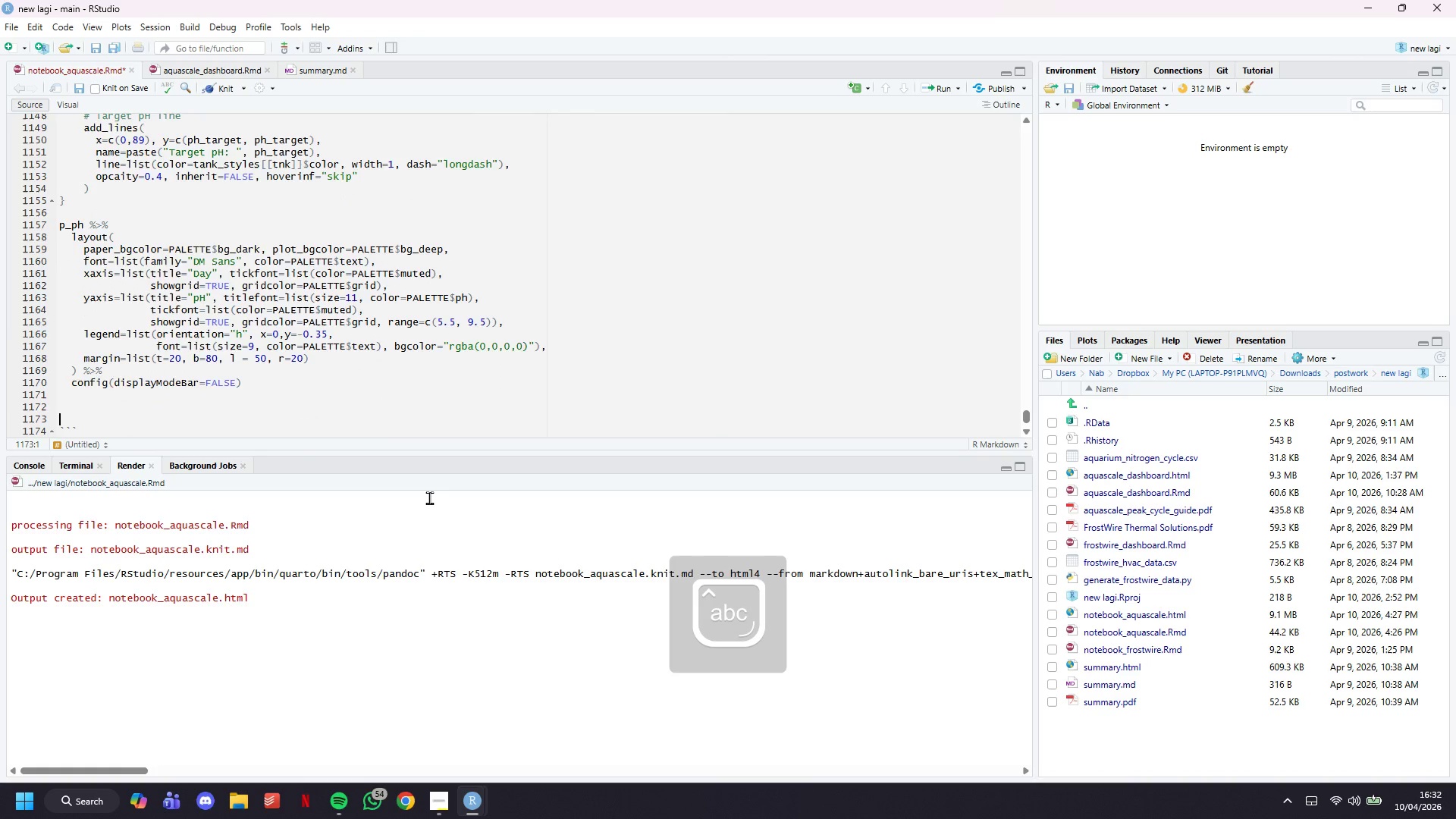 
key(ArrowUp)
 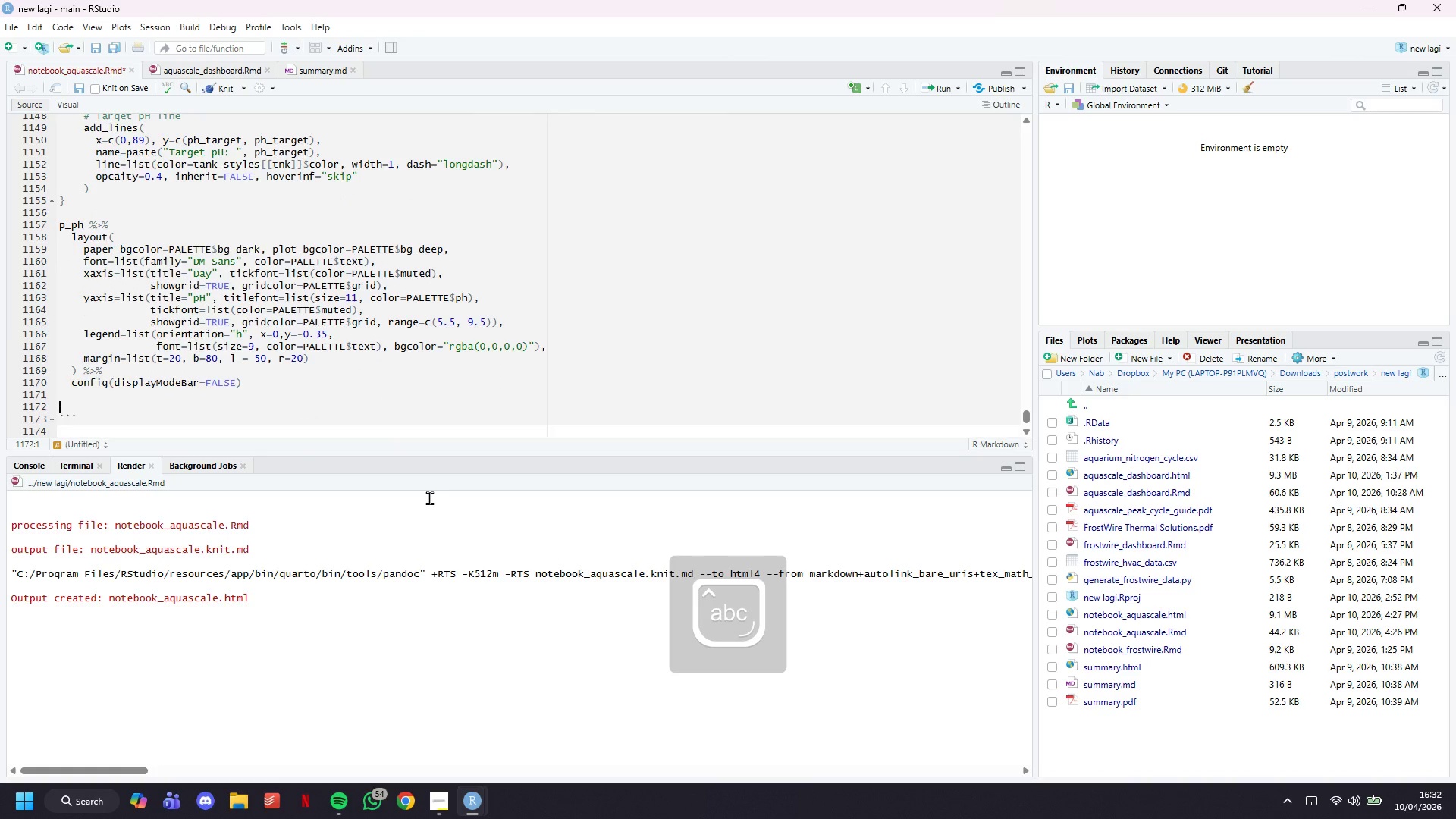 
key(Backspace)
 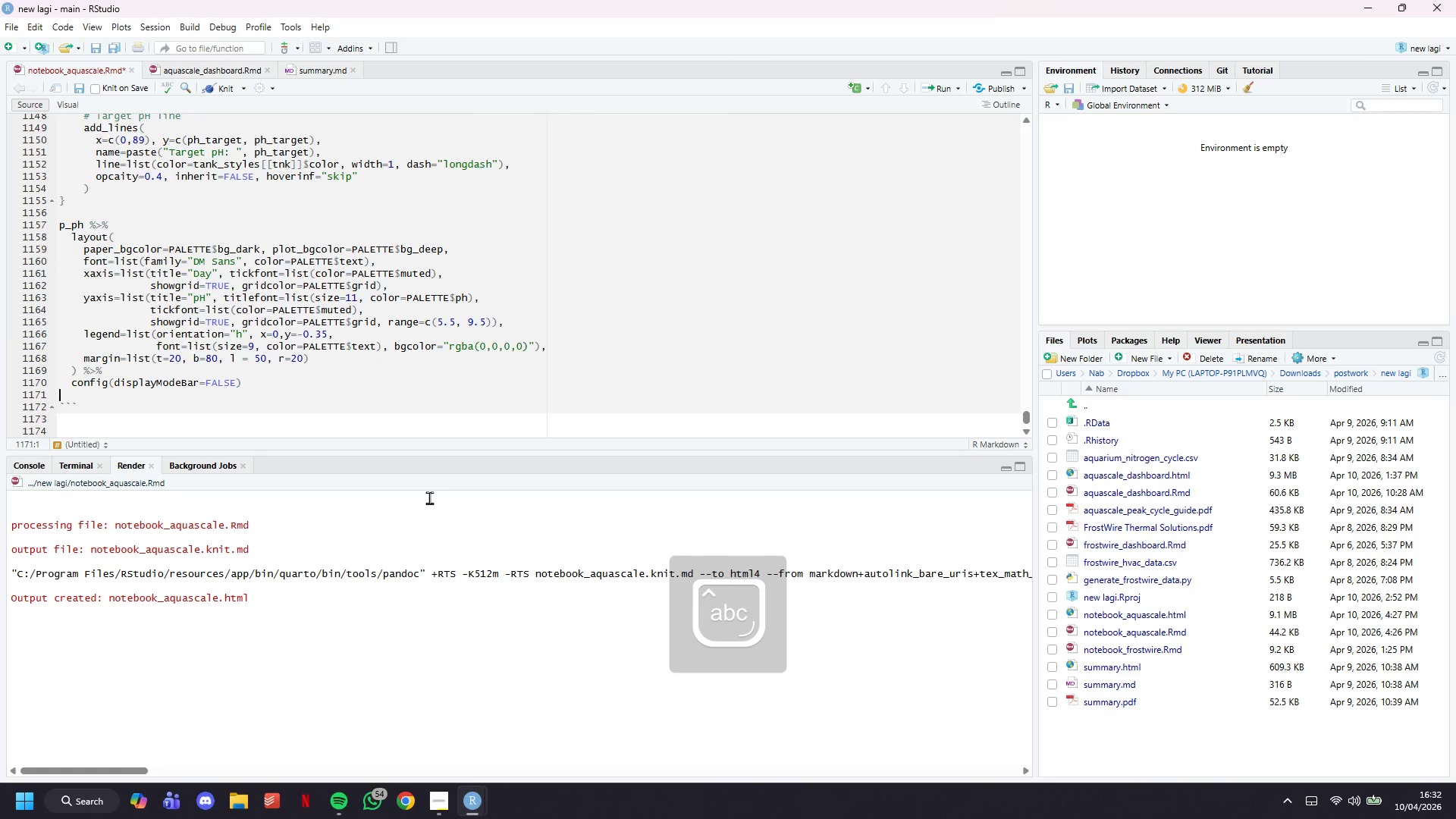 
key(Backspace)
 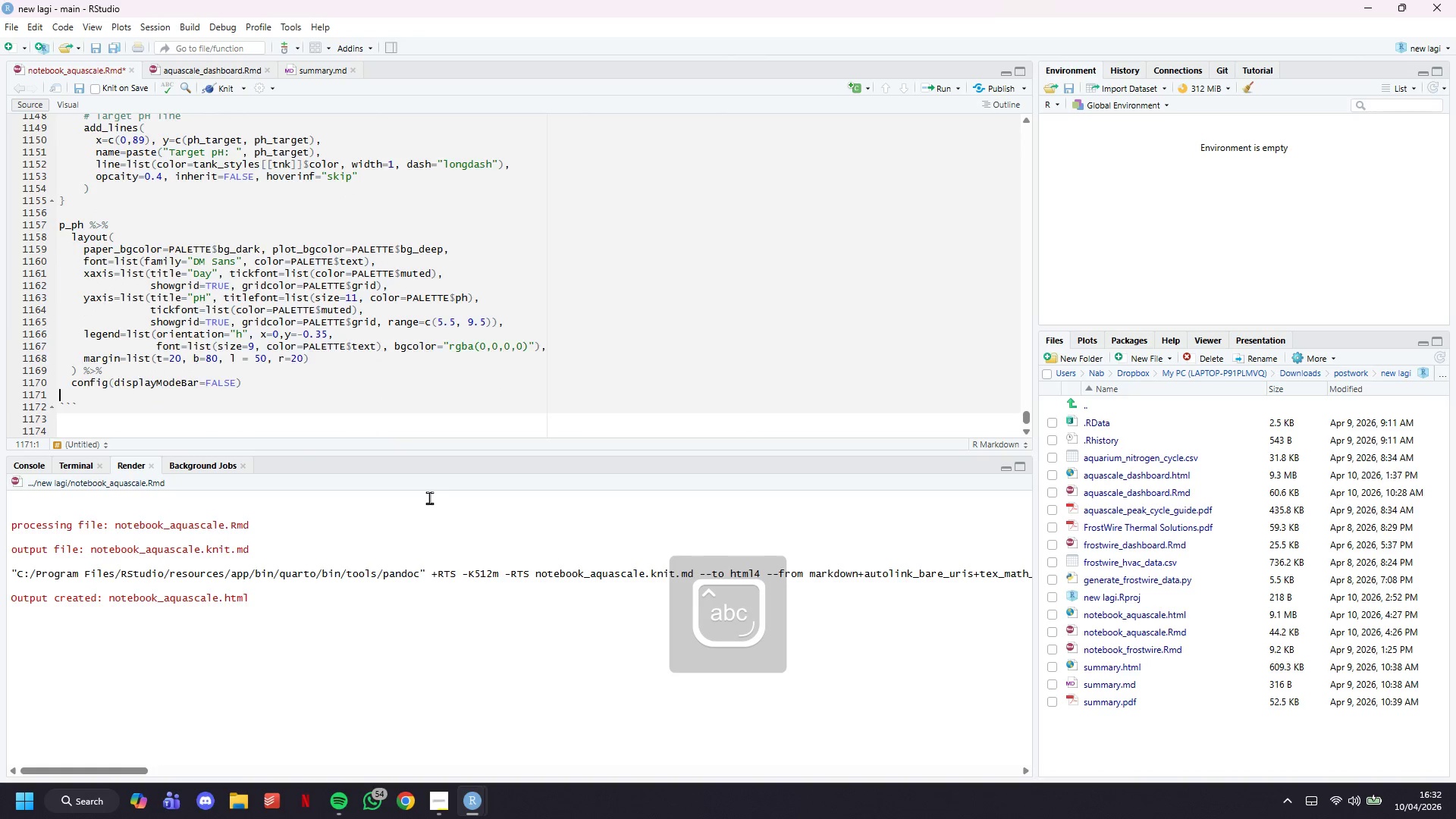 
key(Backspace)
 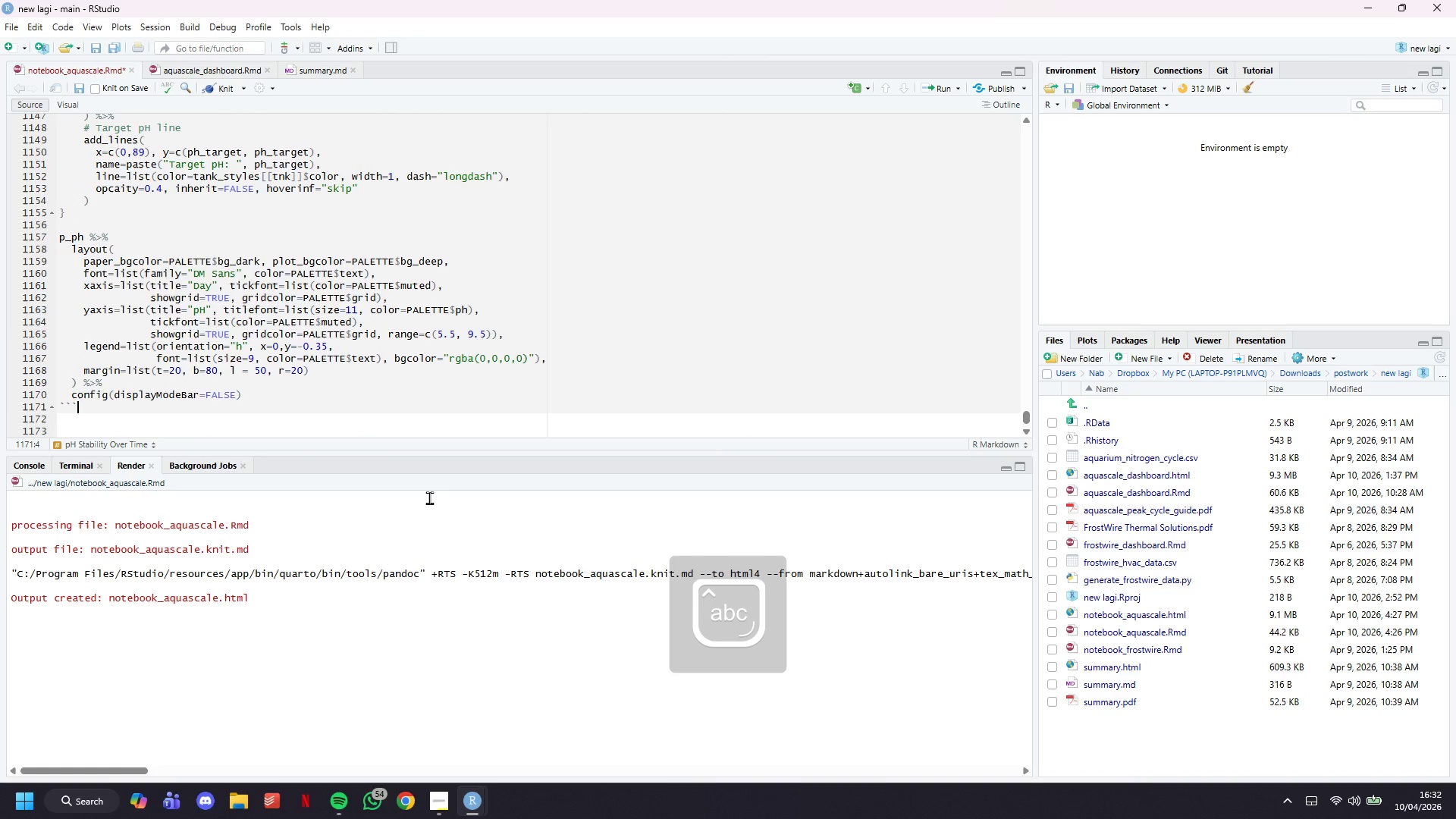 
key(ArrowDown)
 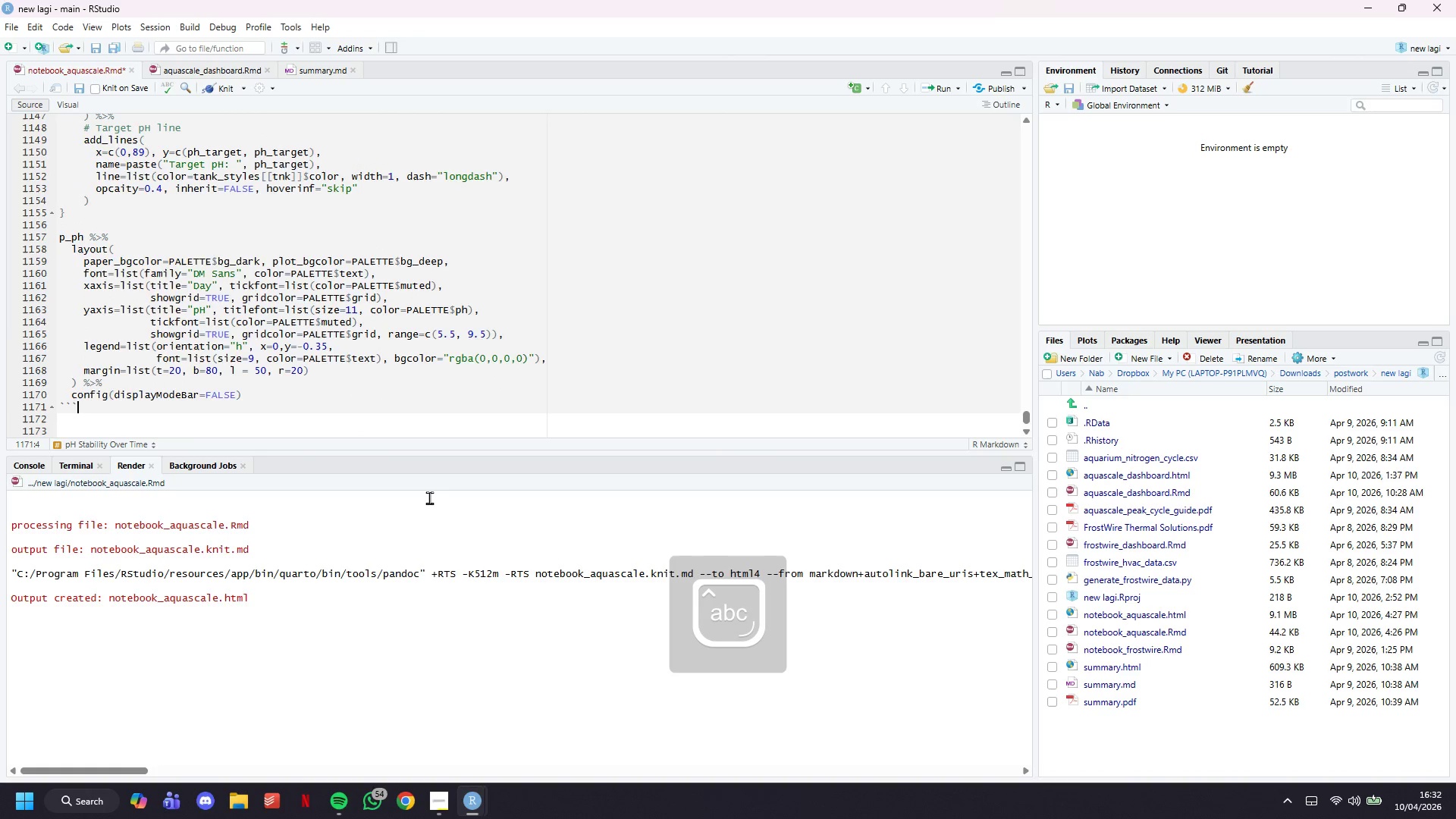 
key(Control+S)
 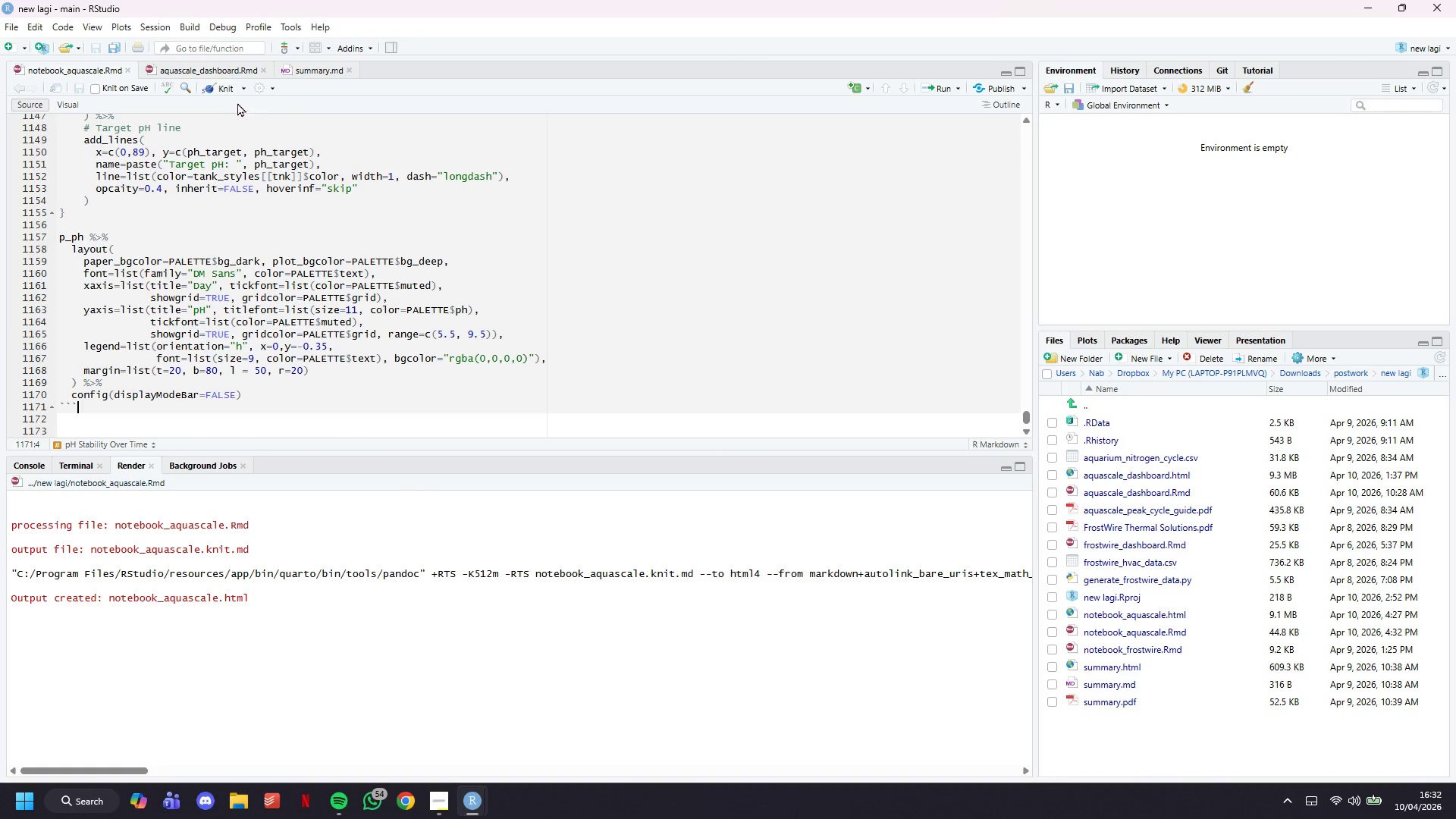 
left_click([220, 90])
 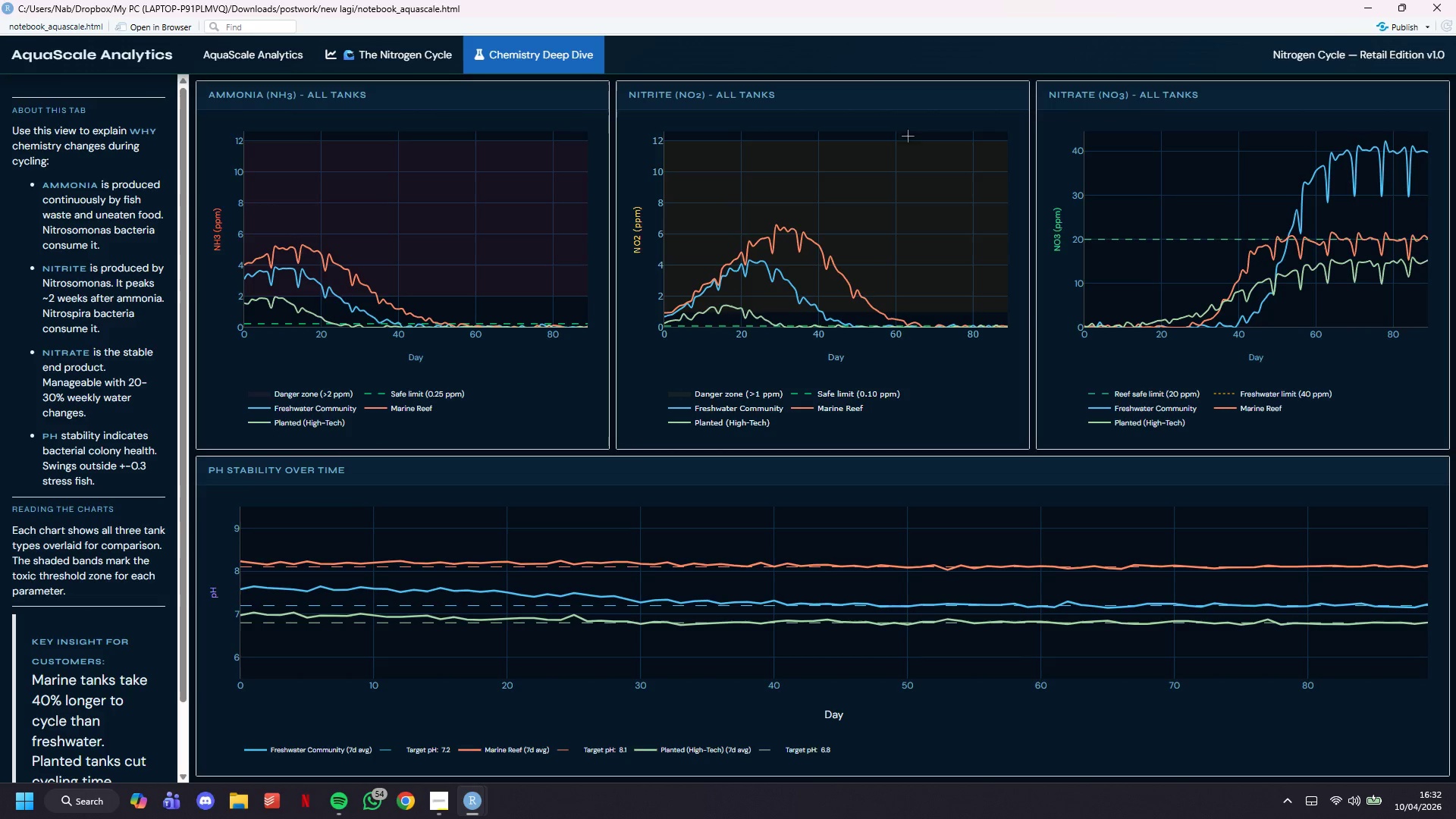 
wait(35.22)
 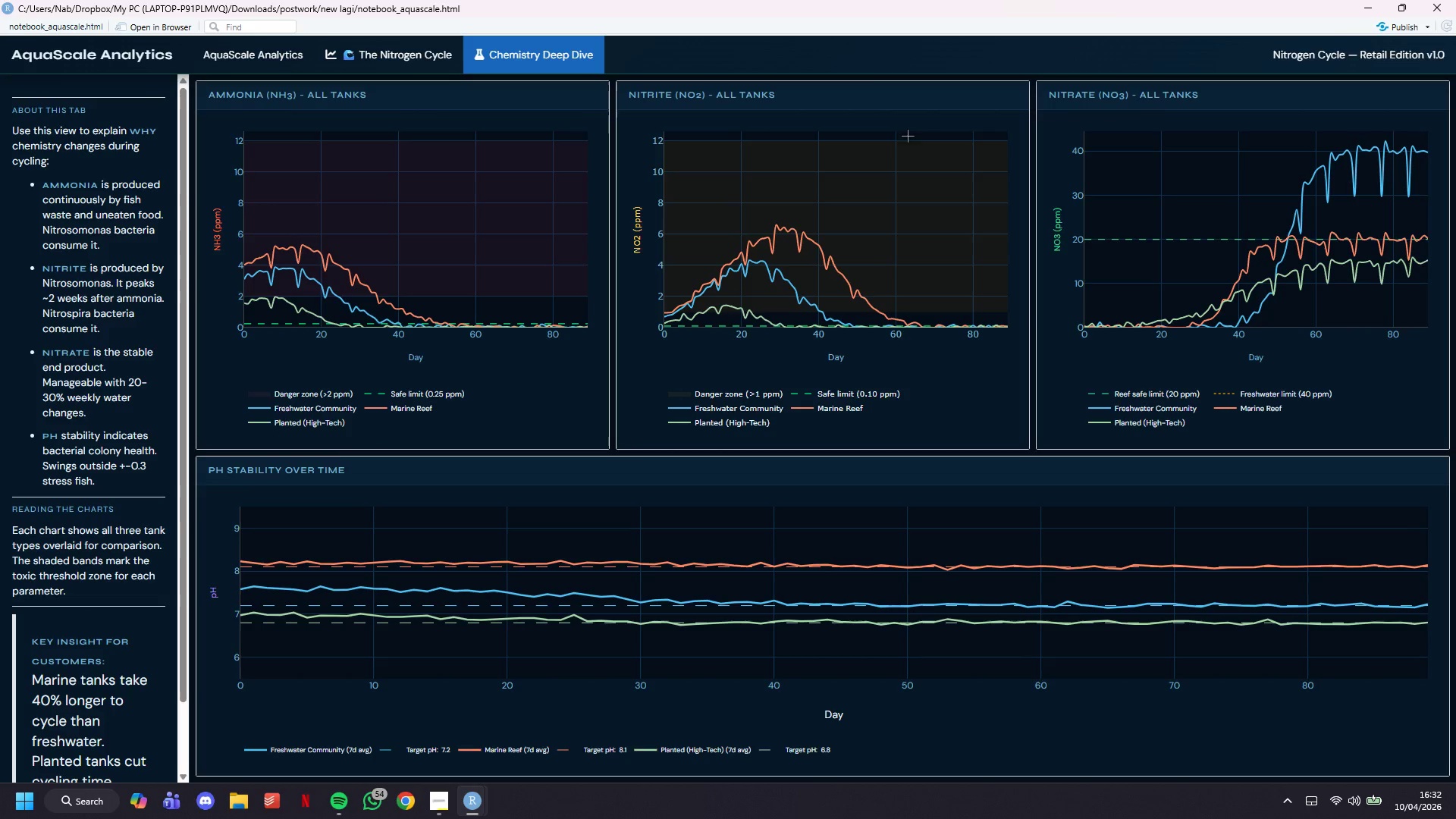 
left_click([1373, 0])
 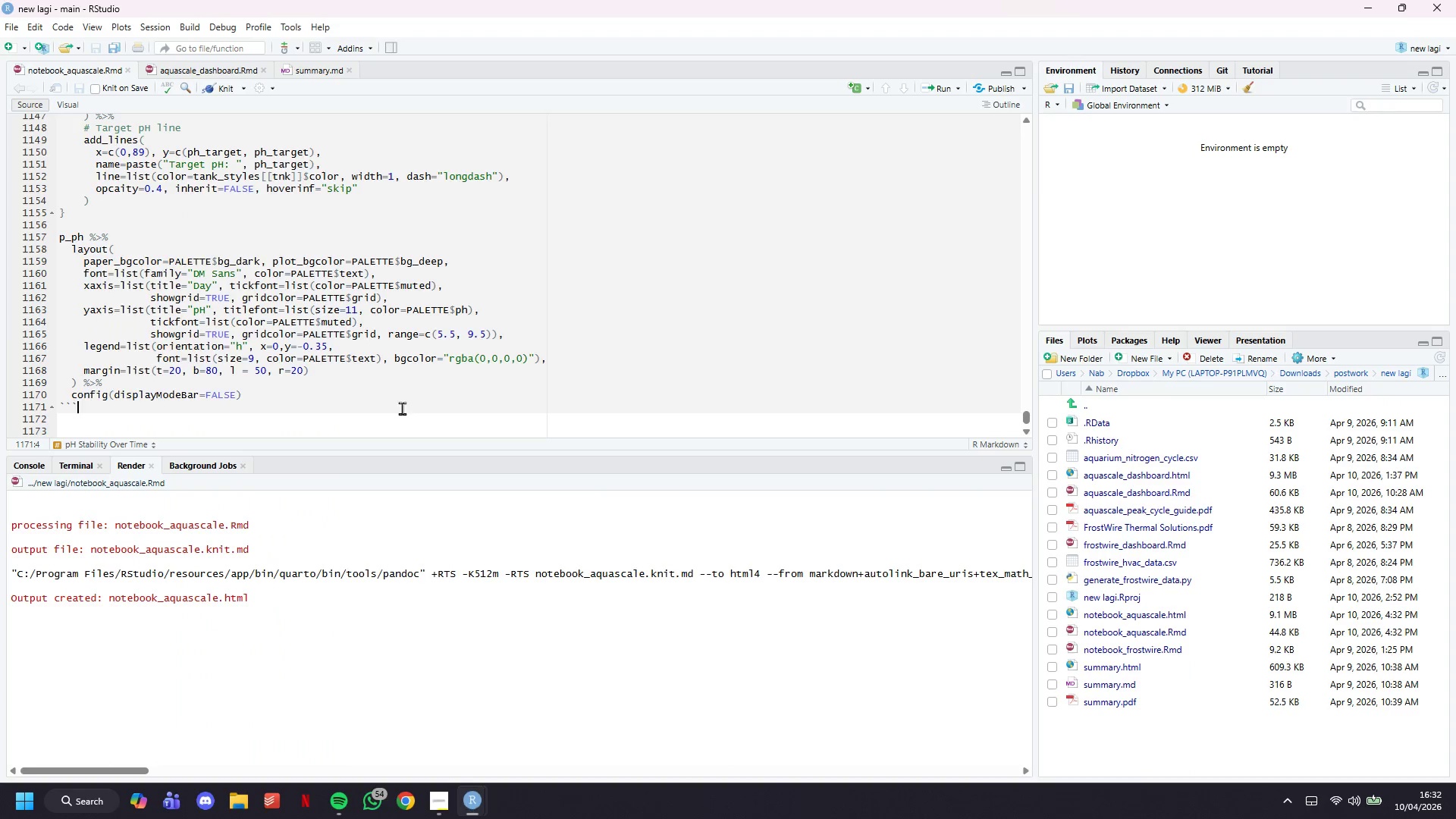 
scroll: coordinate [306, 363], scroll_direction: down, amount: 11.0
 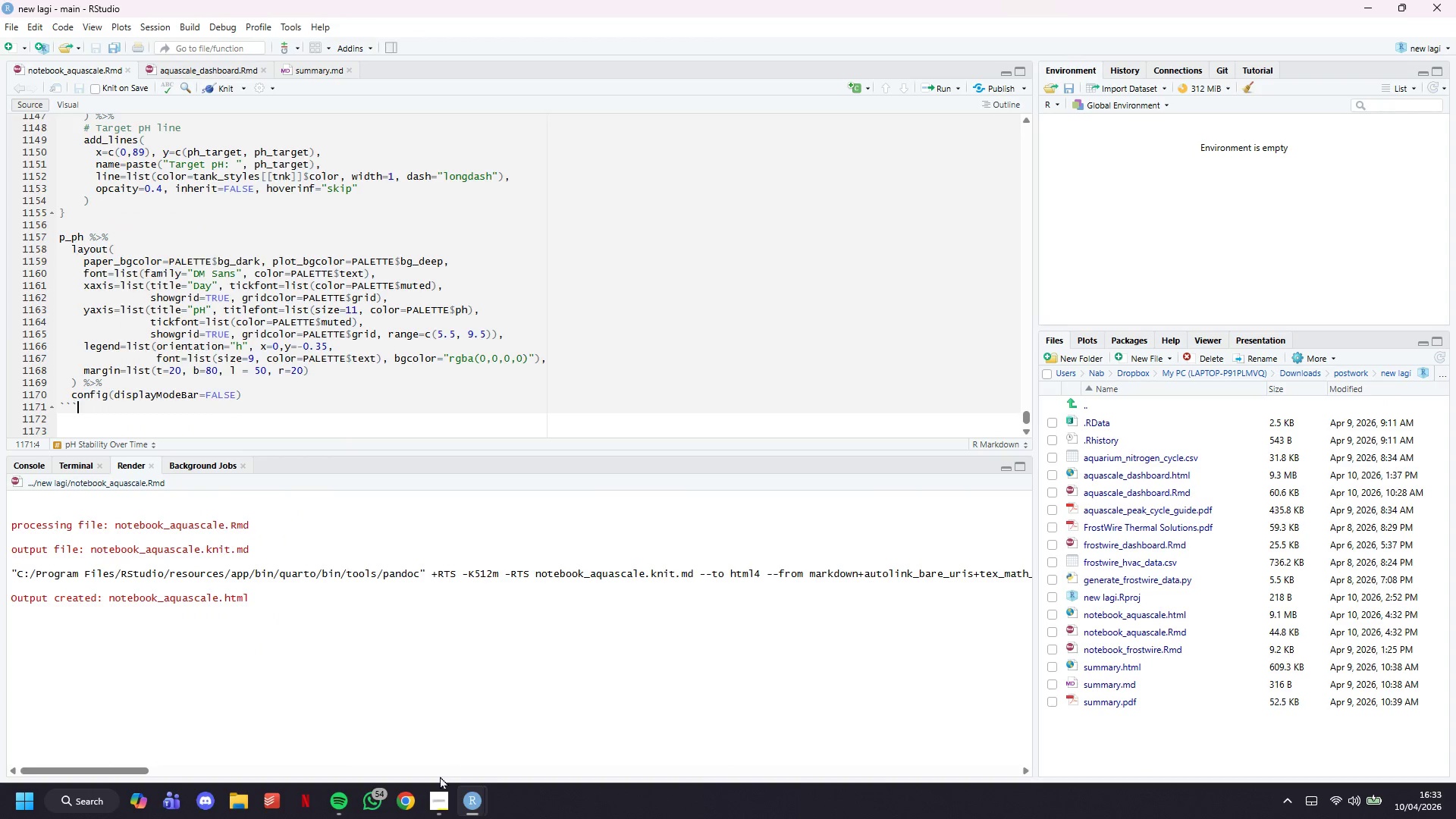 
left_click([440, 789])